 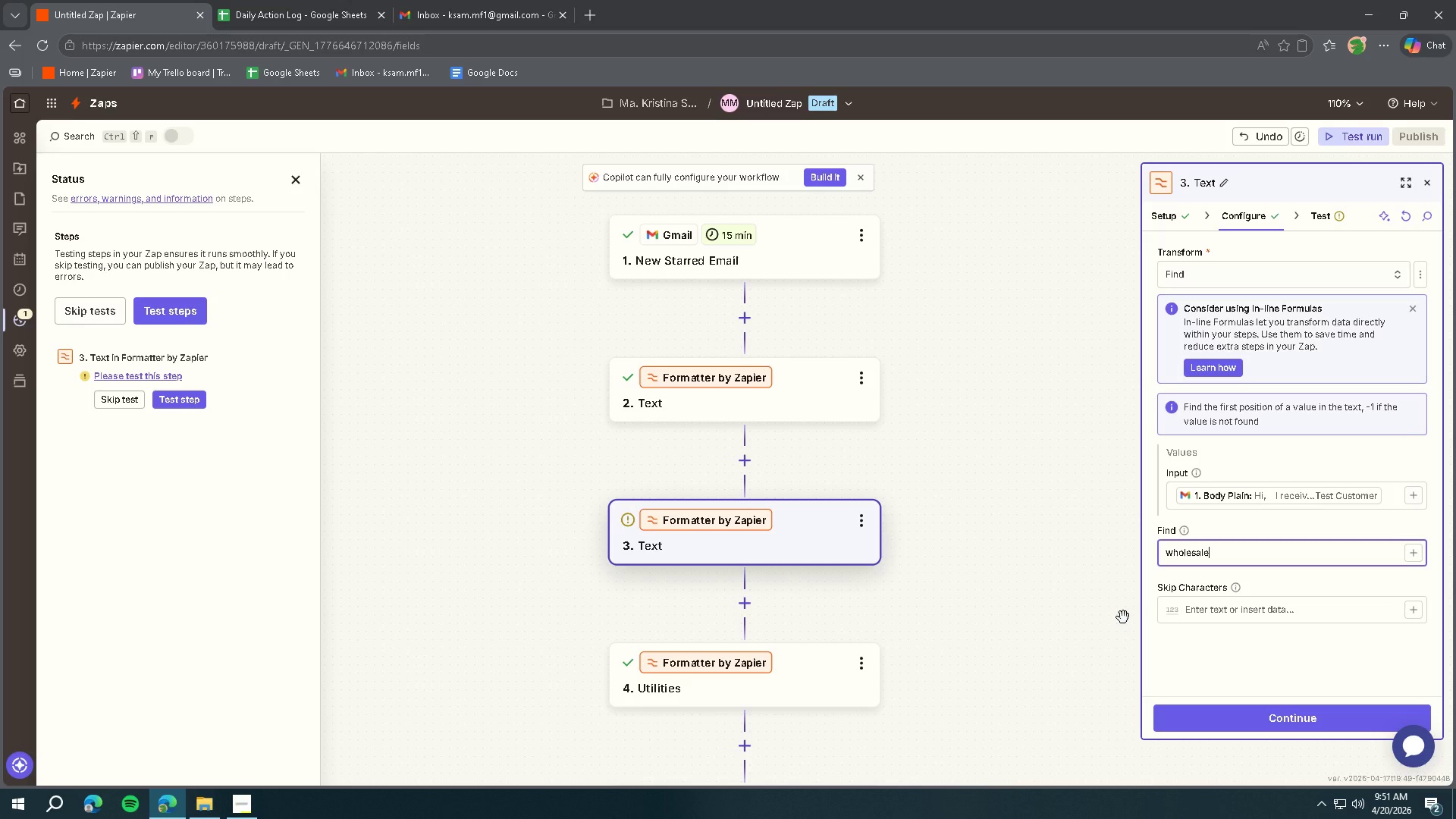 
left_click([799, 406])
 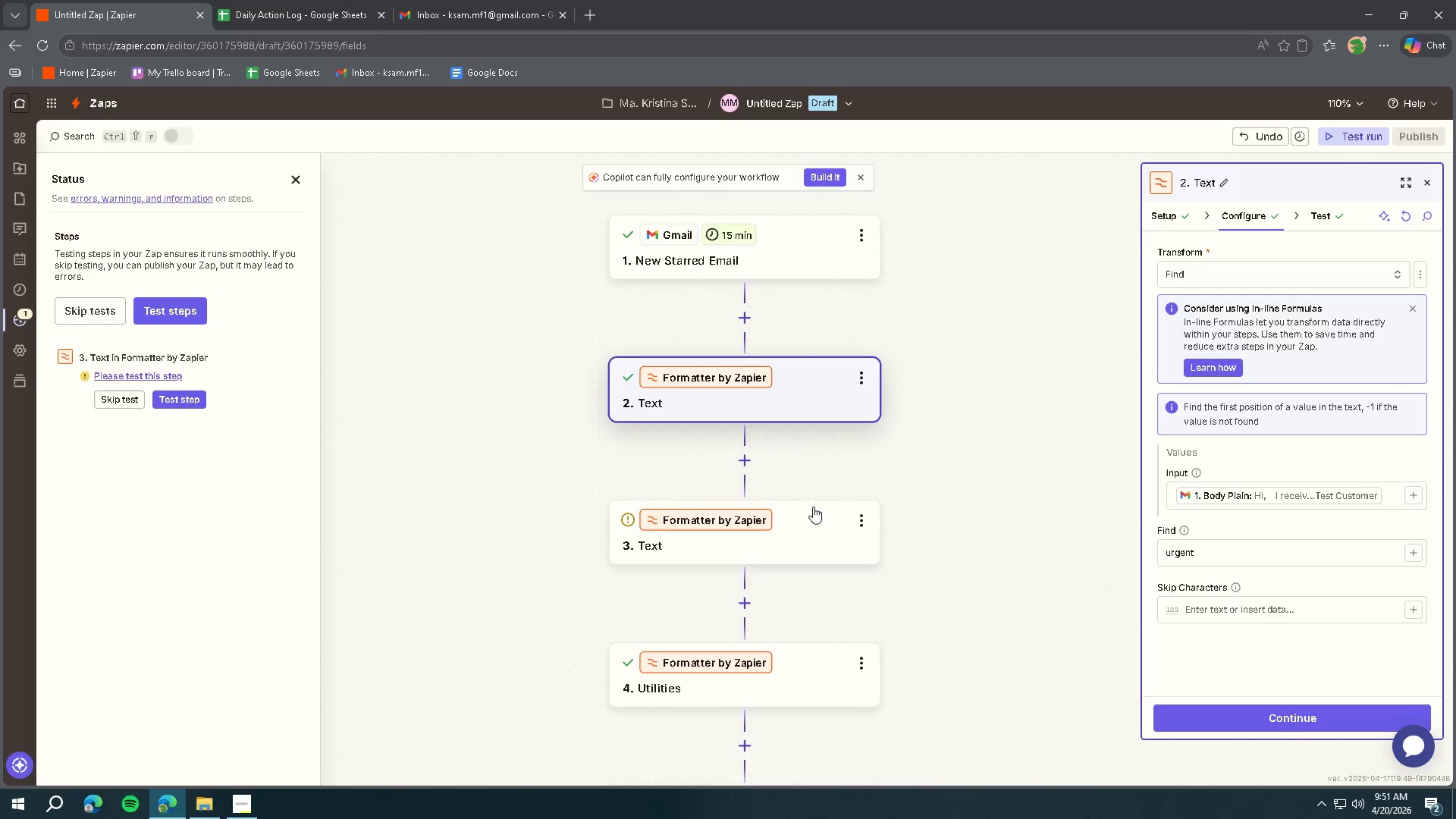 
left_click([808, 528])
 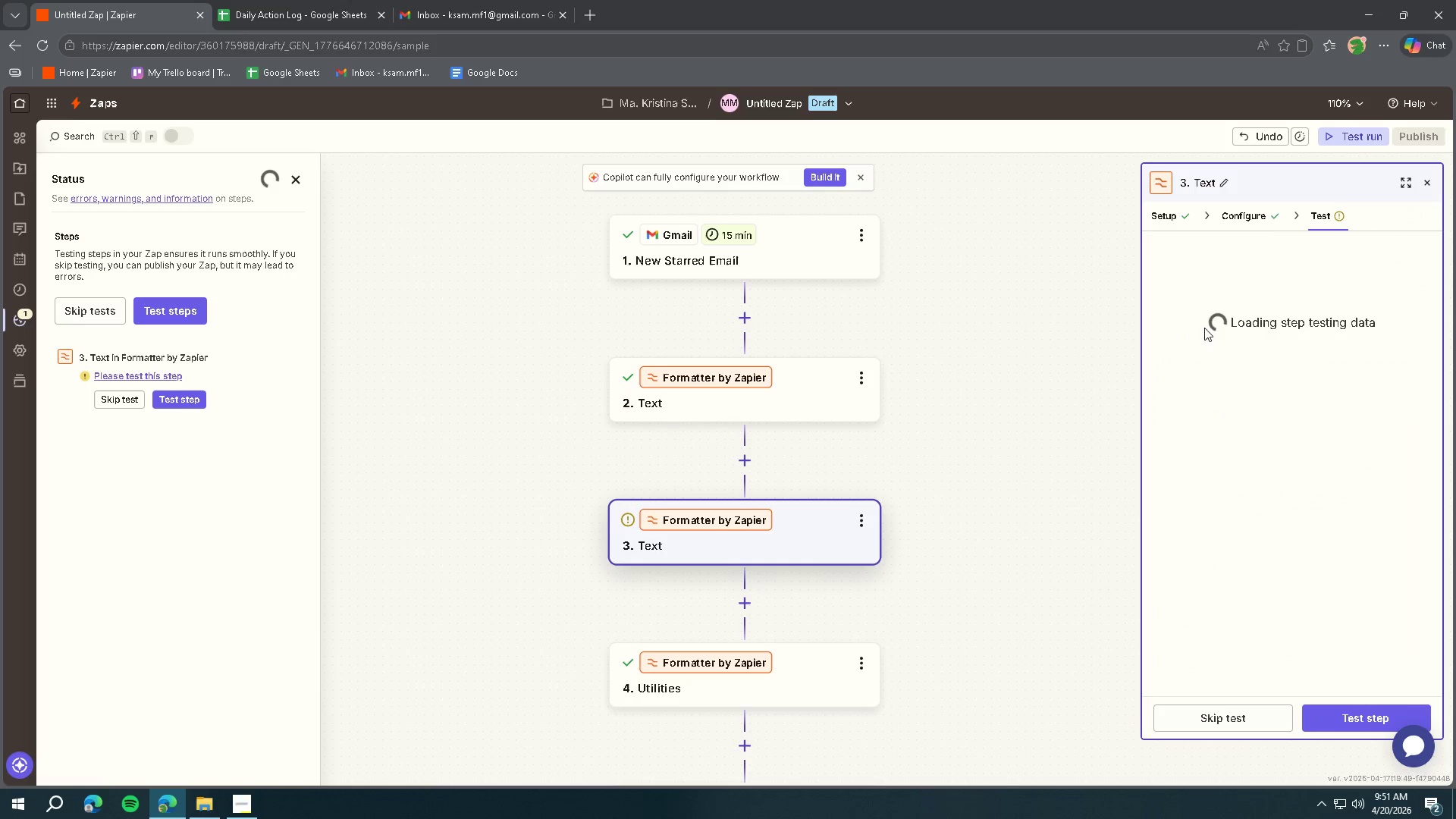 
left_click([1250, 213])
 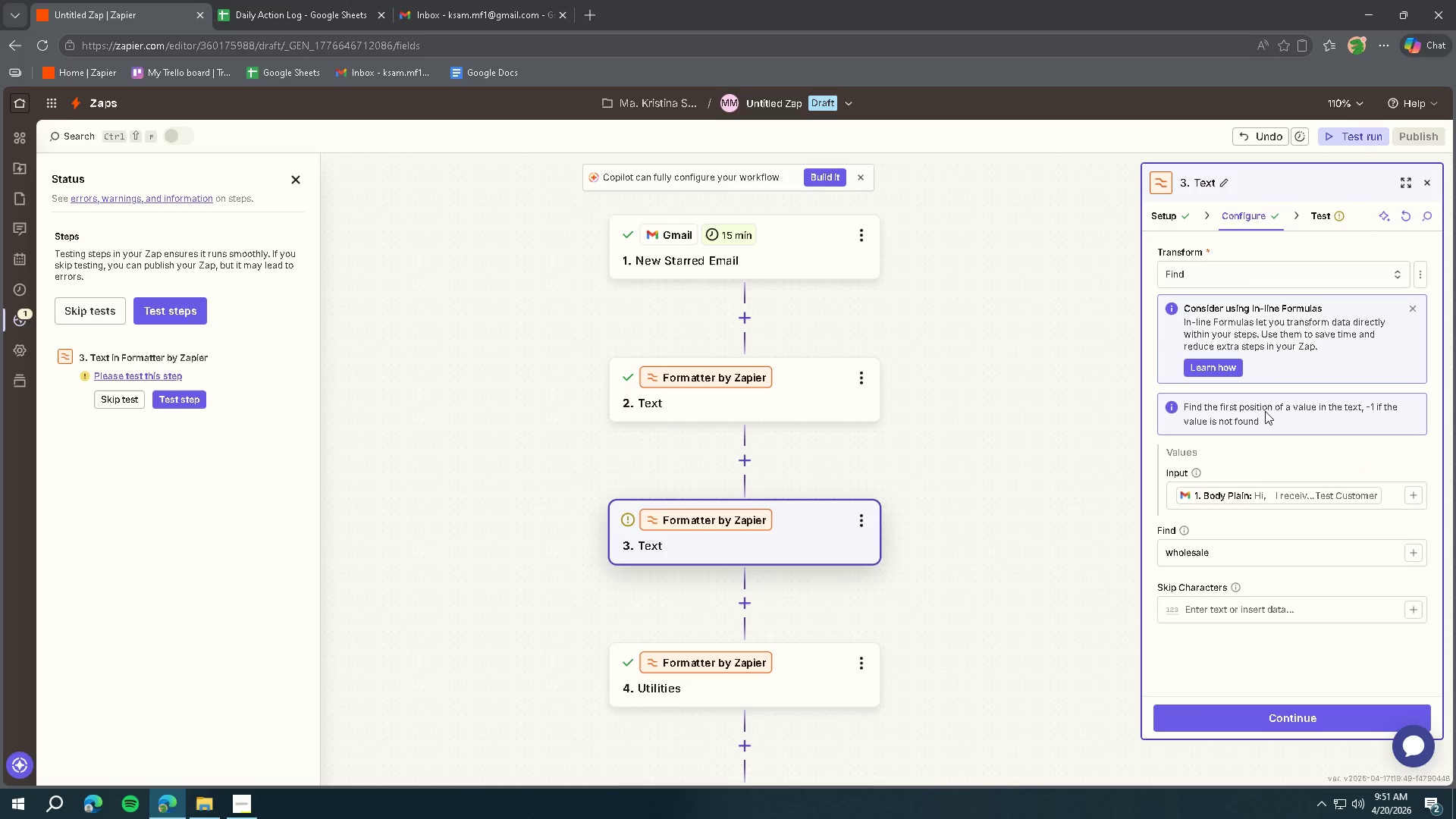 
left_click([1223, 722])
 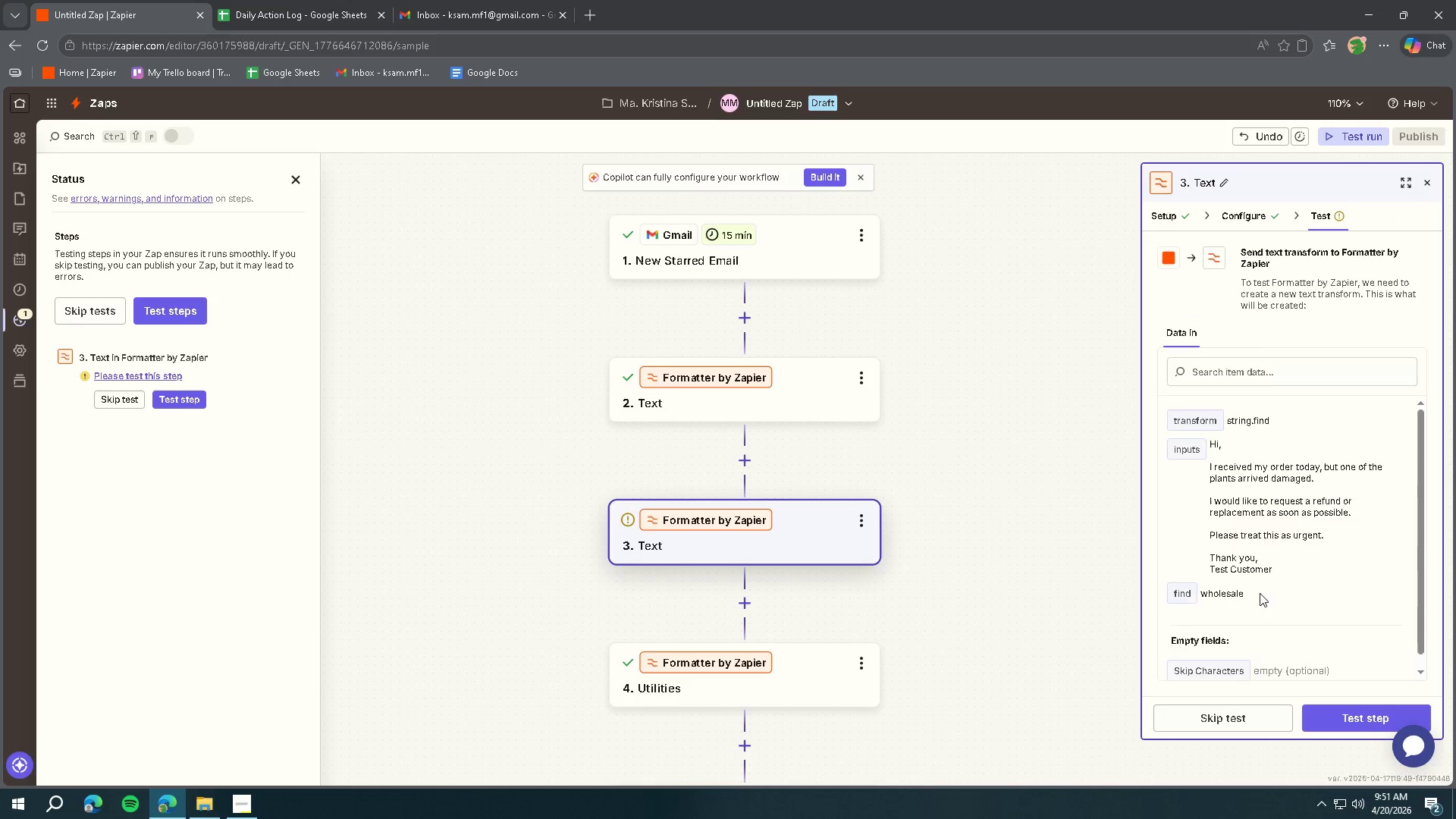 
left_click([1337, 720])
 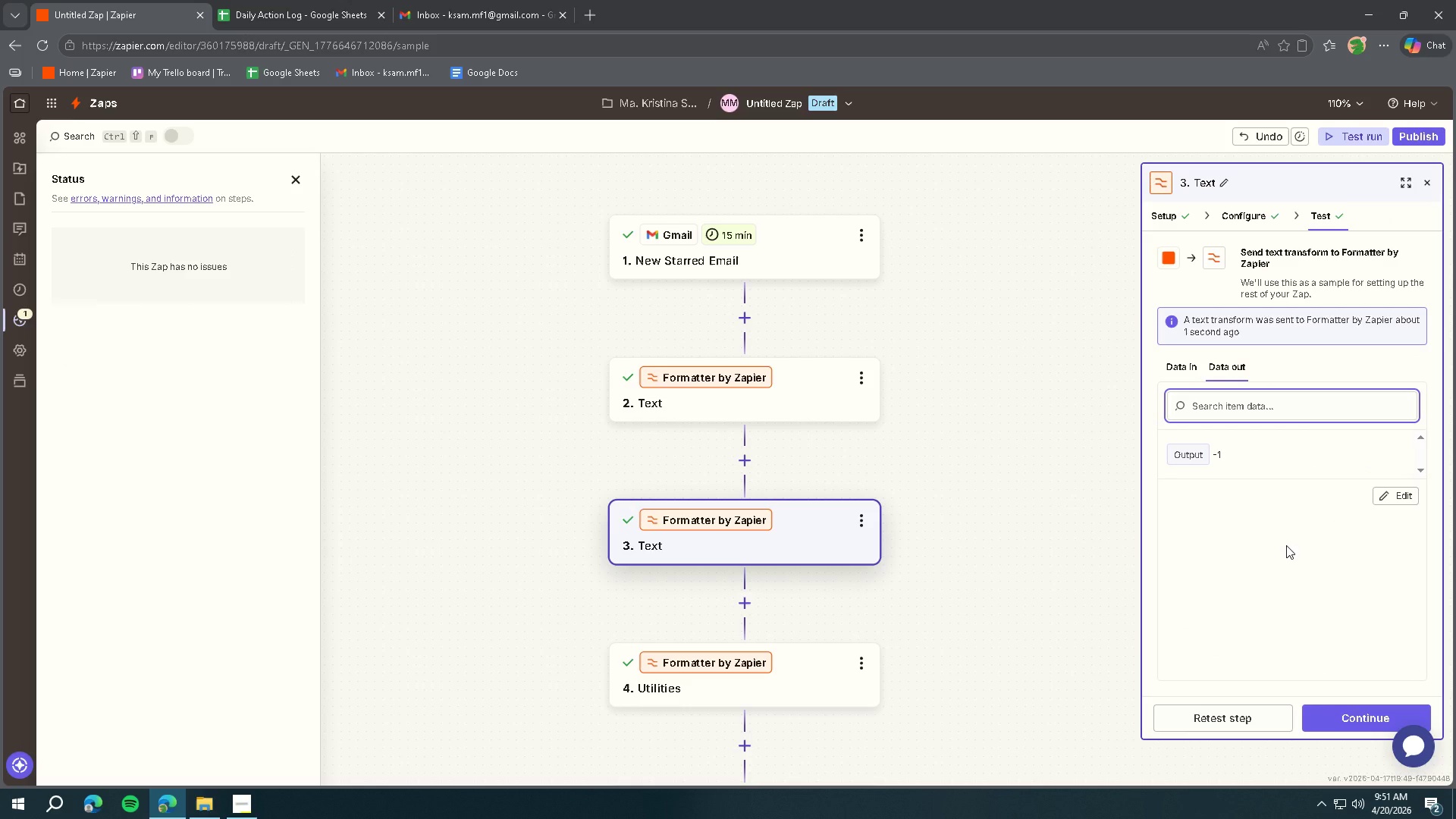 
wait(8.19)
 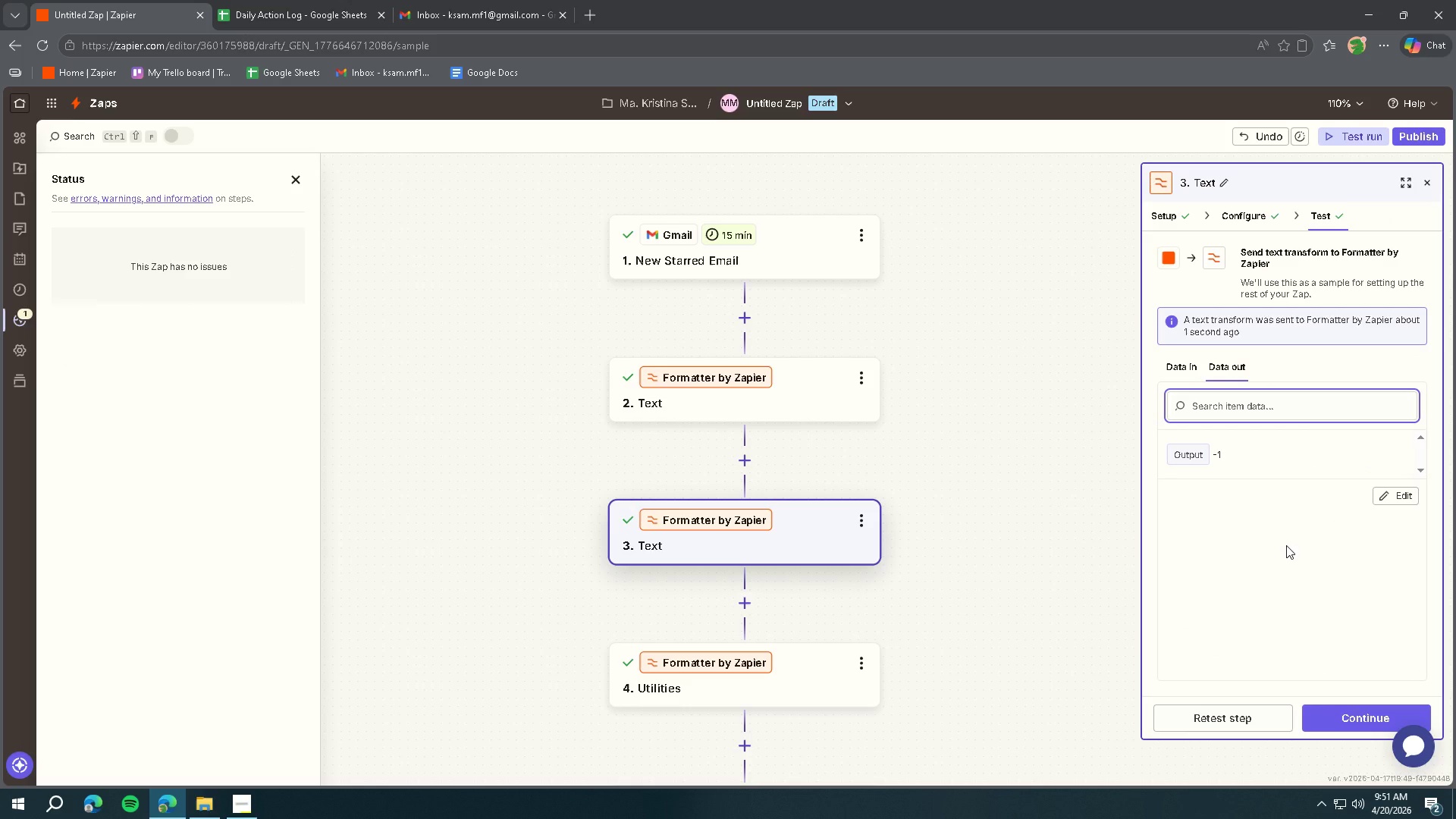 
scroll: coordinate [950, 507], scroll_direction: down, amount: 1.0
 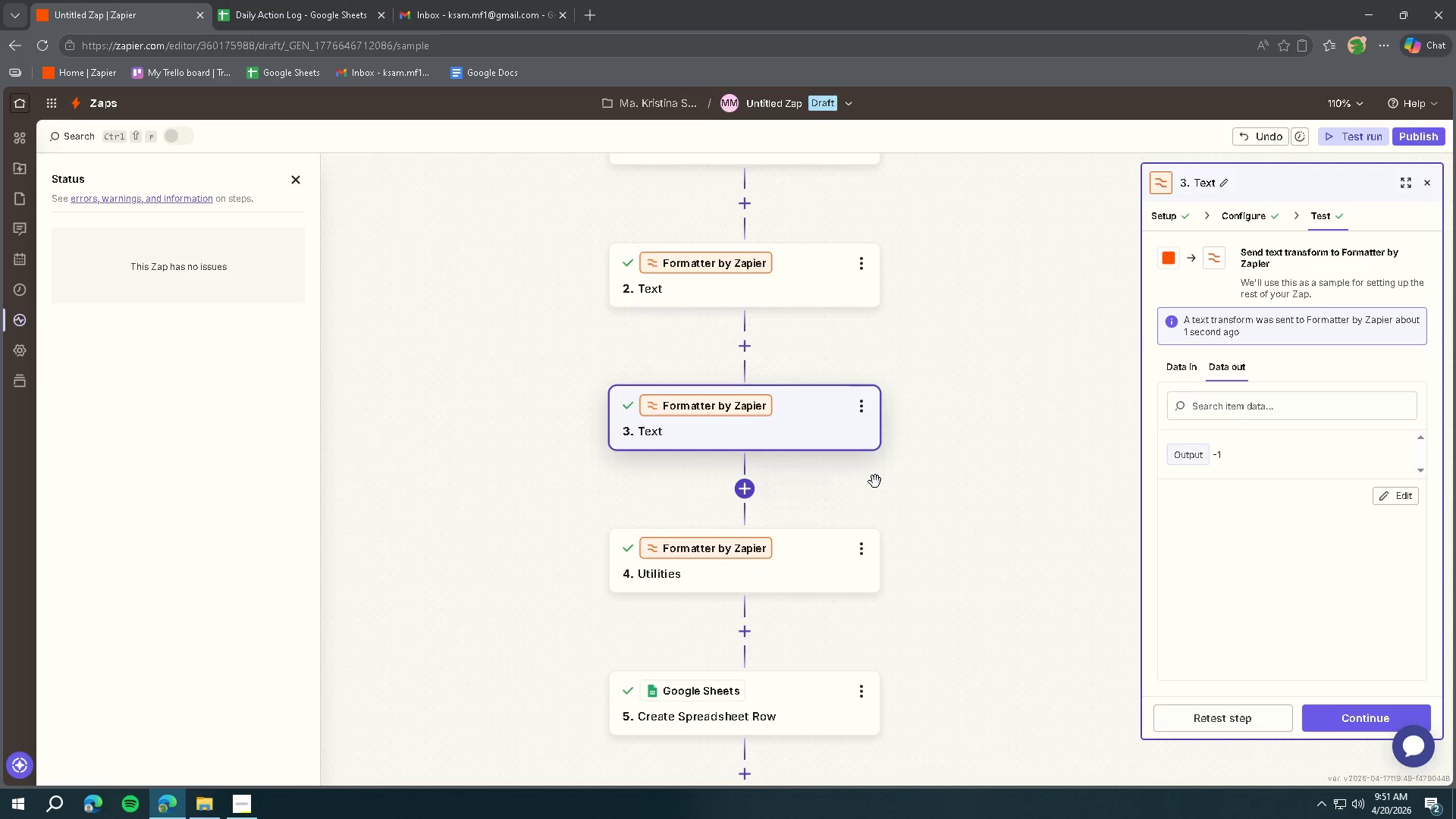 
wait(6.44)
 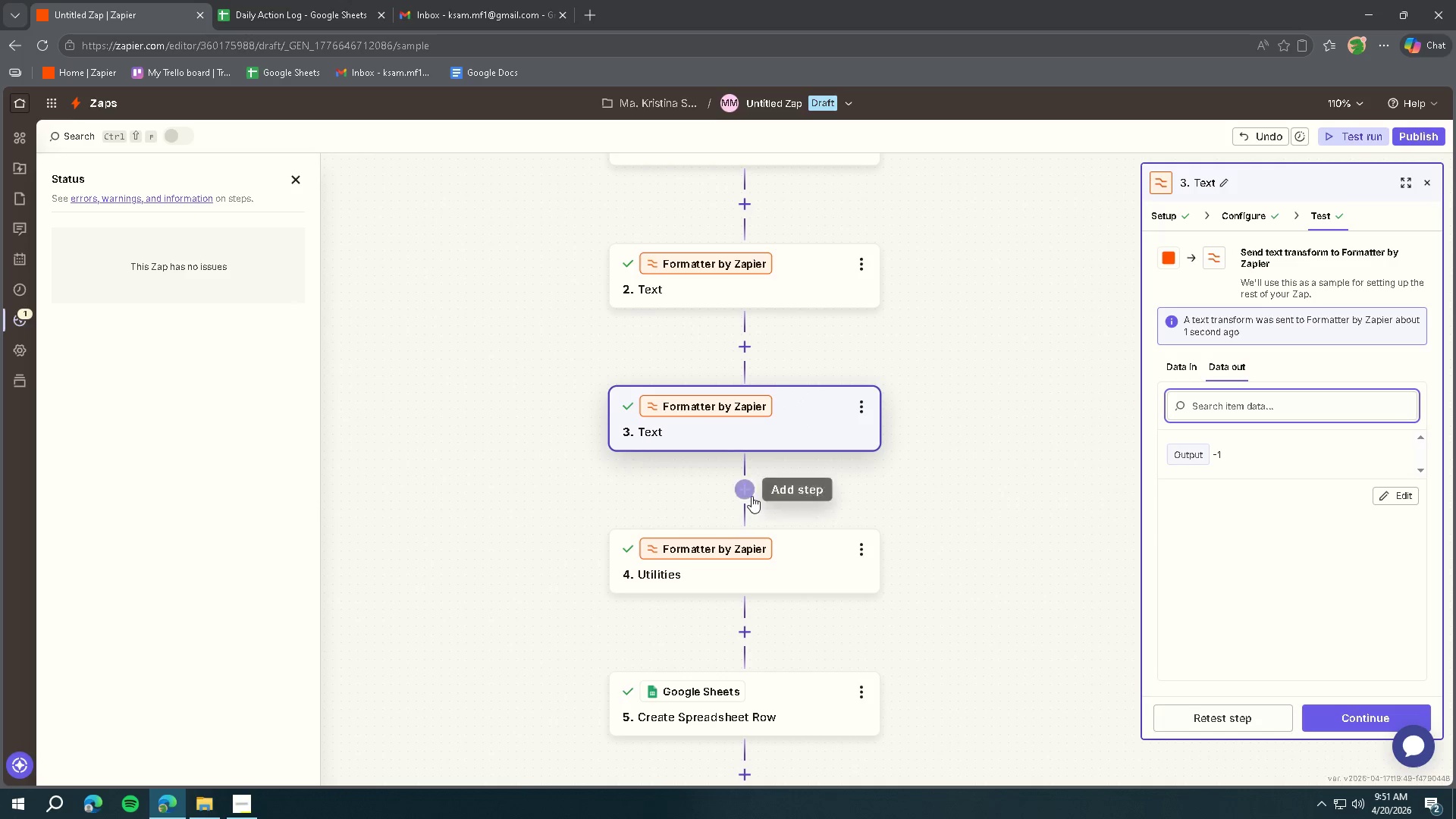 
scroll: coordinate [902, 553], scroll_direction: down, amount: 2.0
 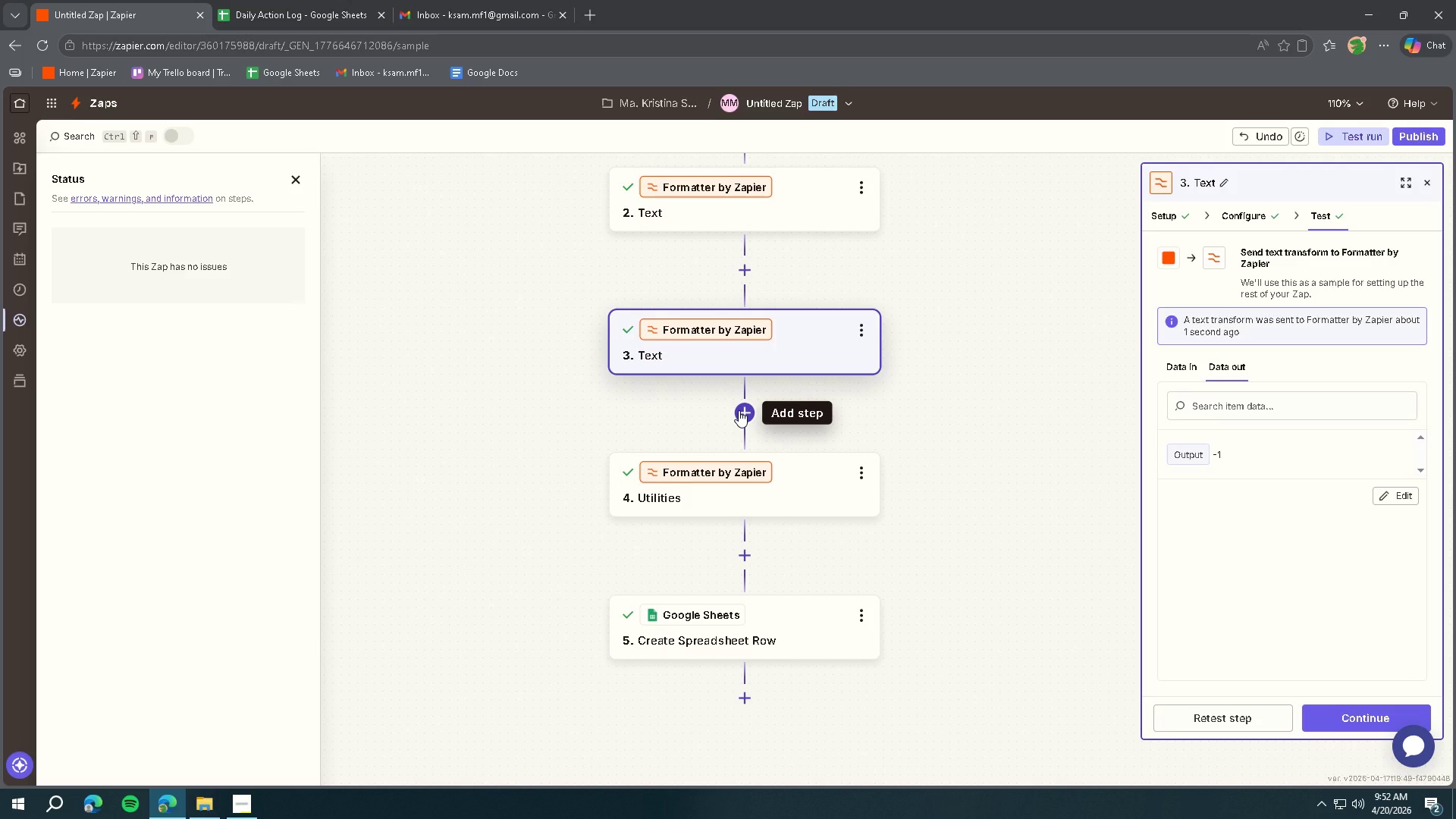 
left_click([739, 410])
 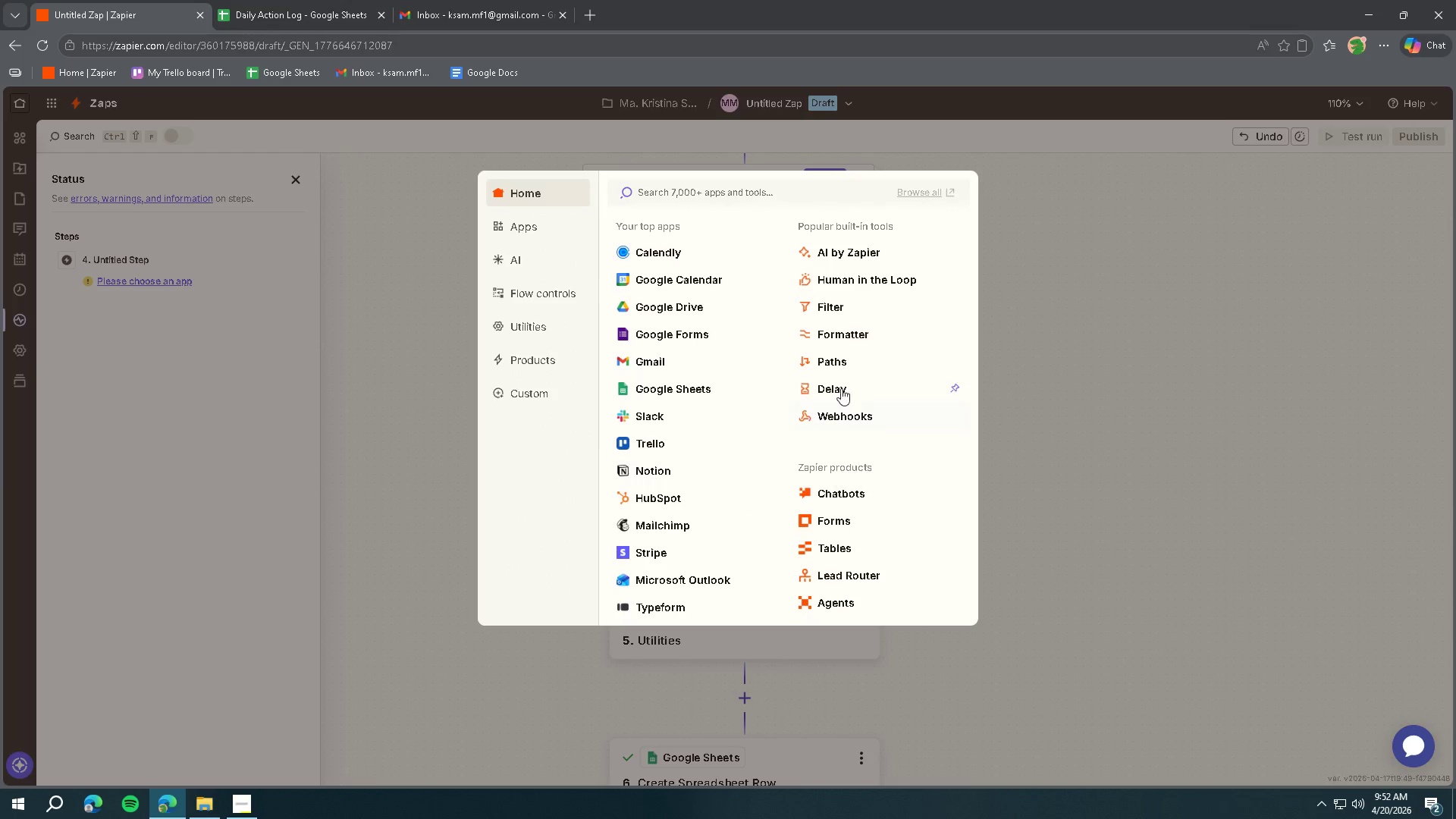 
left_click([846, 331])
 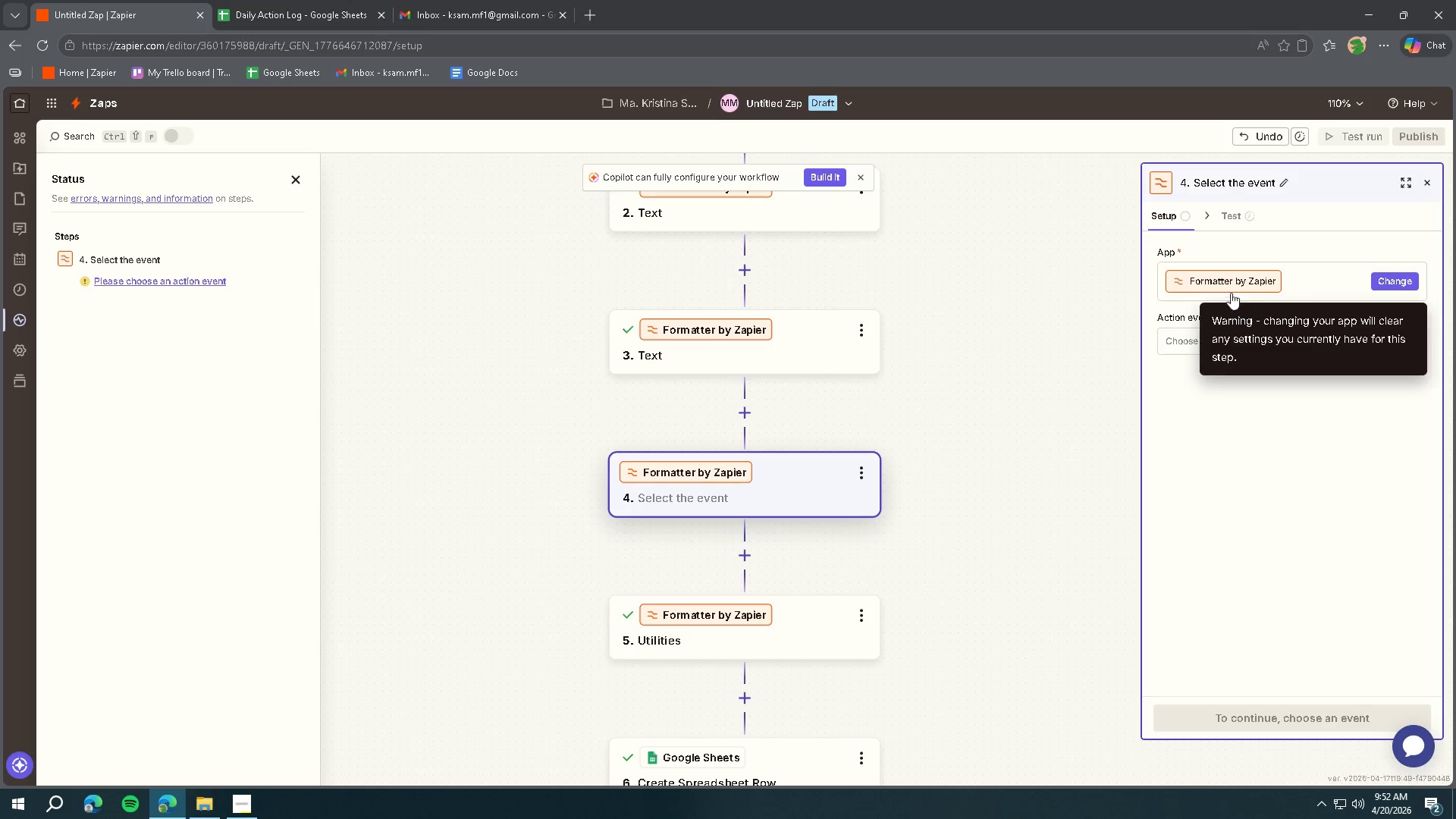 
left_click([1314, 349])
 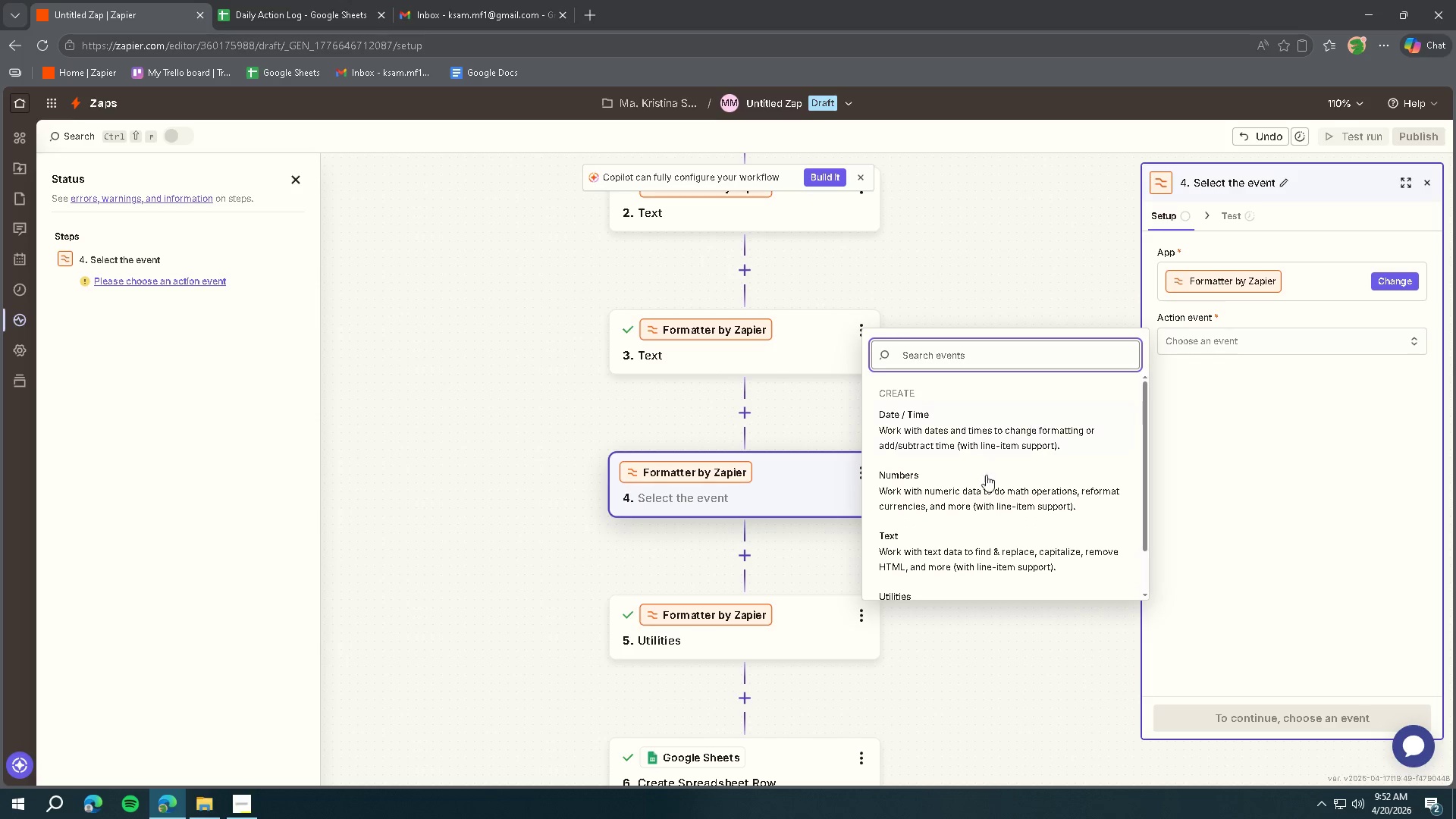 
scroll: coordinate [997, 501], scroll_direction: down, amount: 4.0
 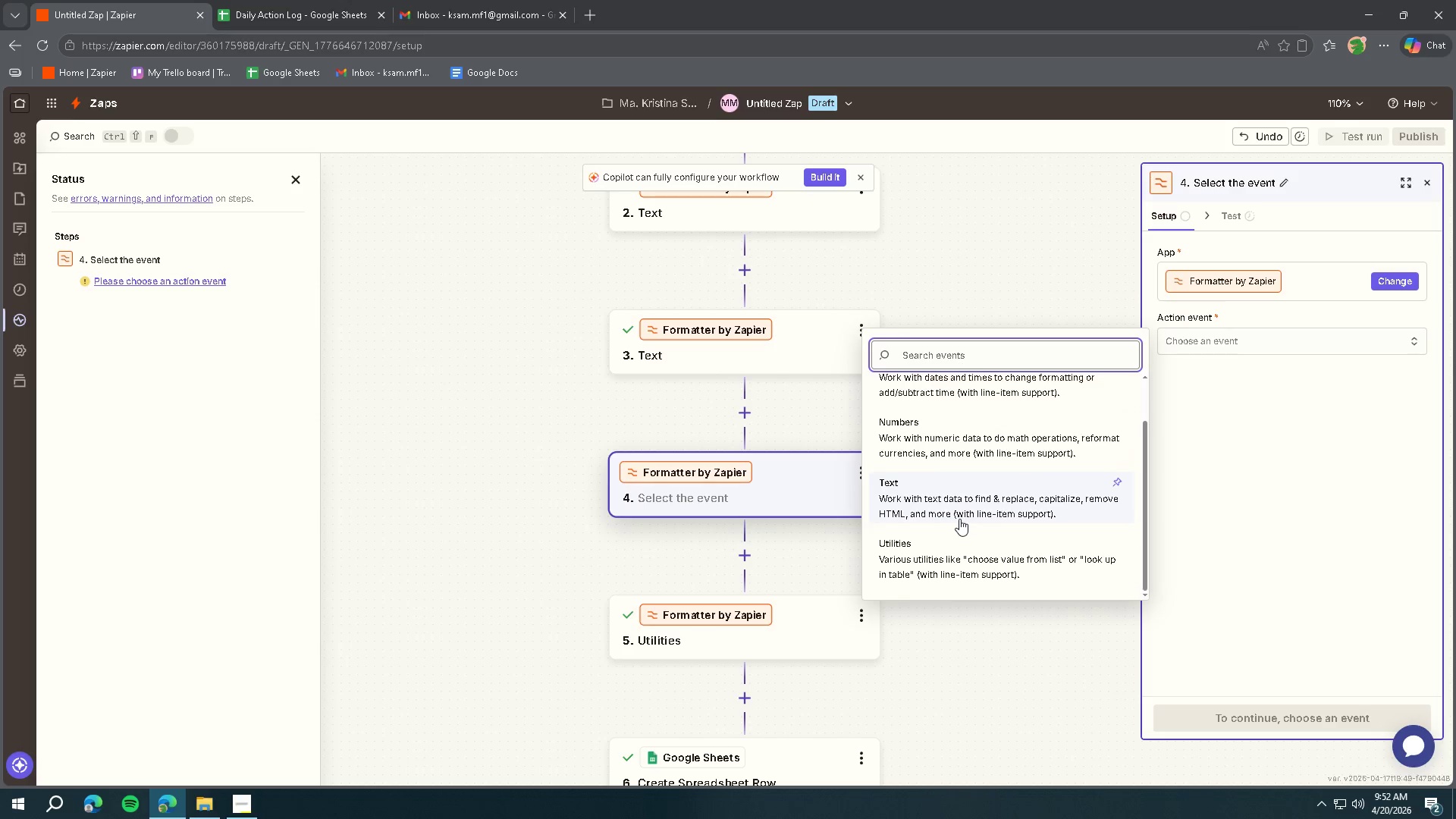 
left_click([962, 501])
 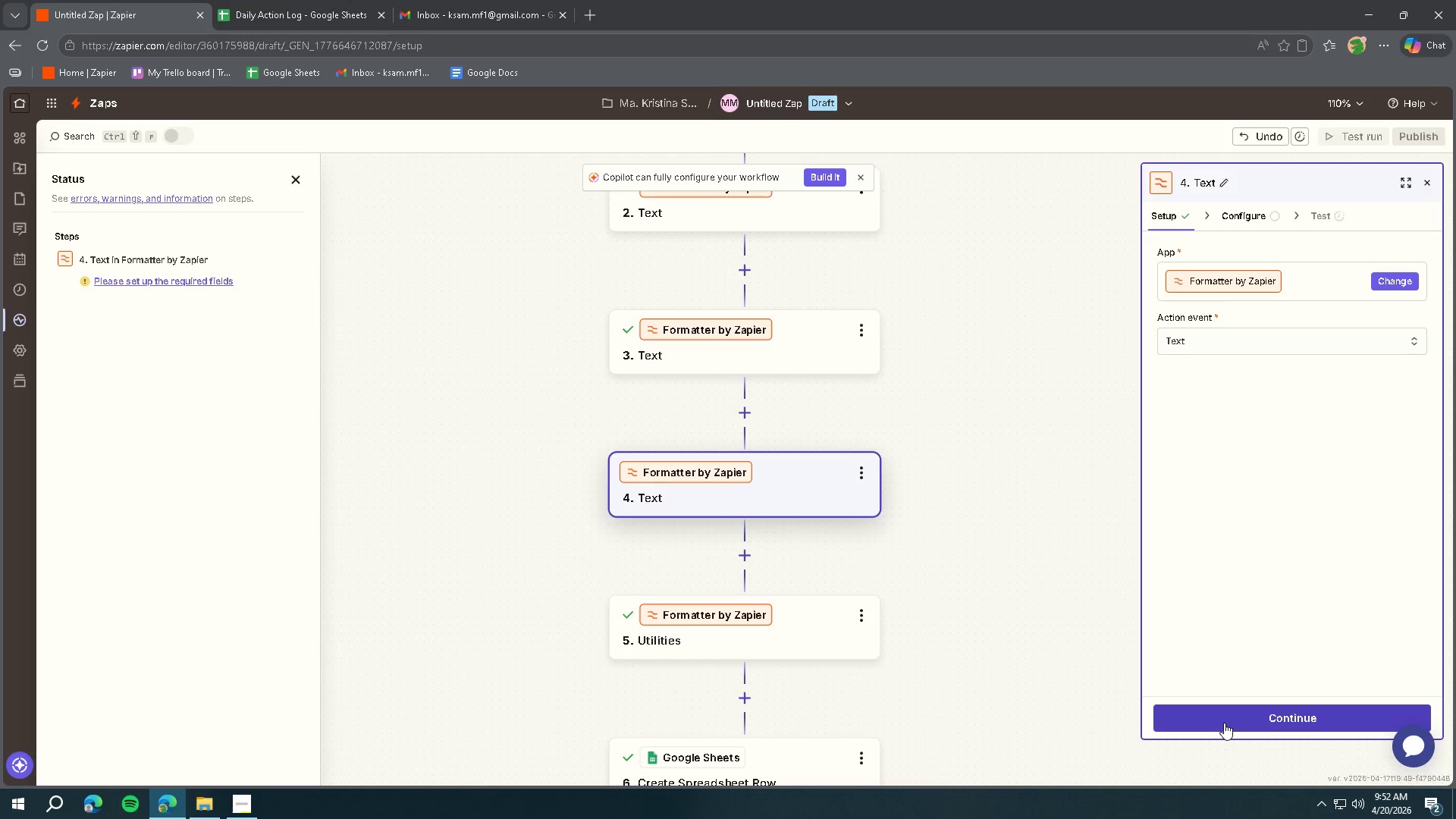 
left_click([1240, 221])
 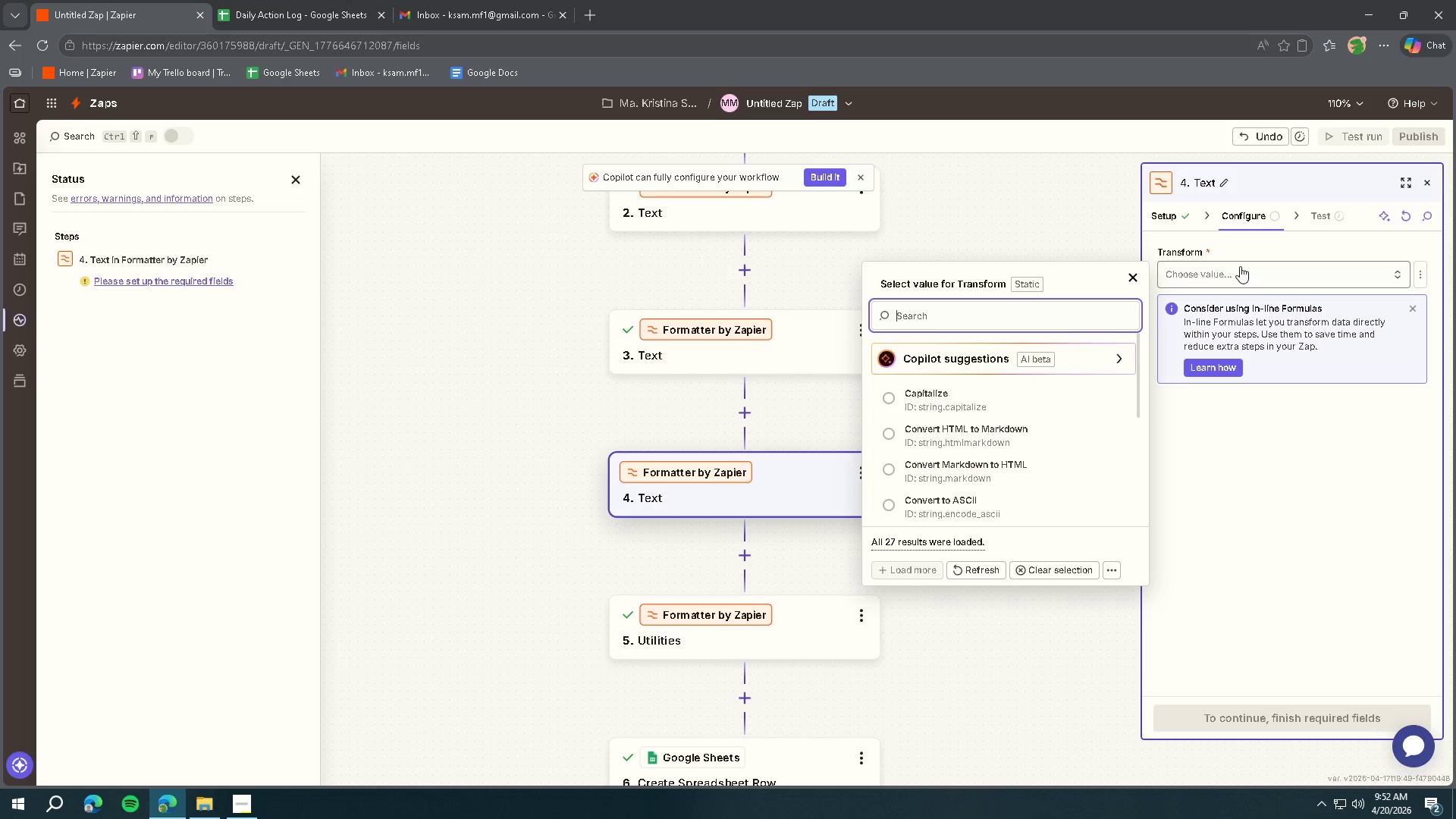 
scroll: coordinate [1003, 441], scroll_direction: down, amount: 4.0
 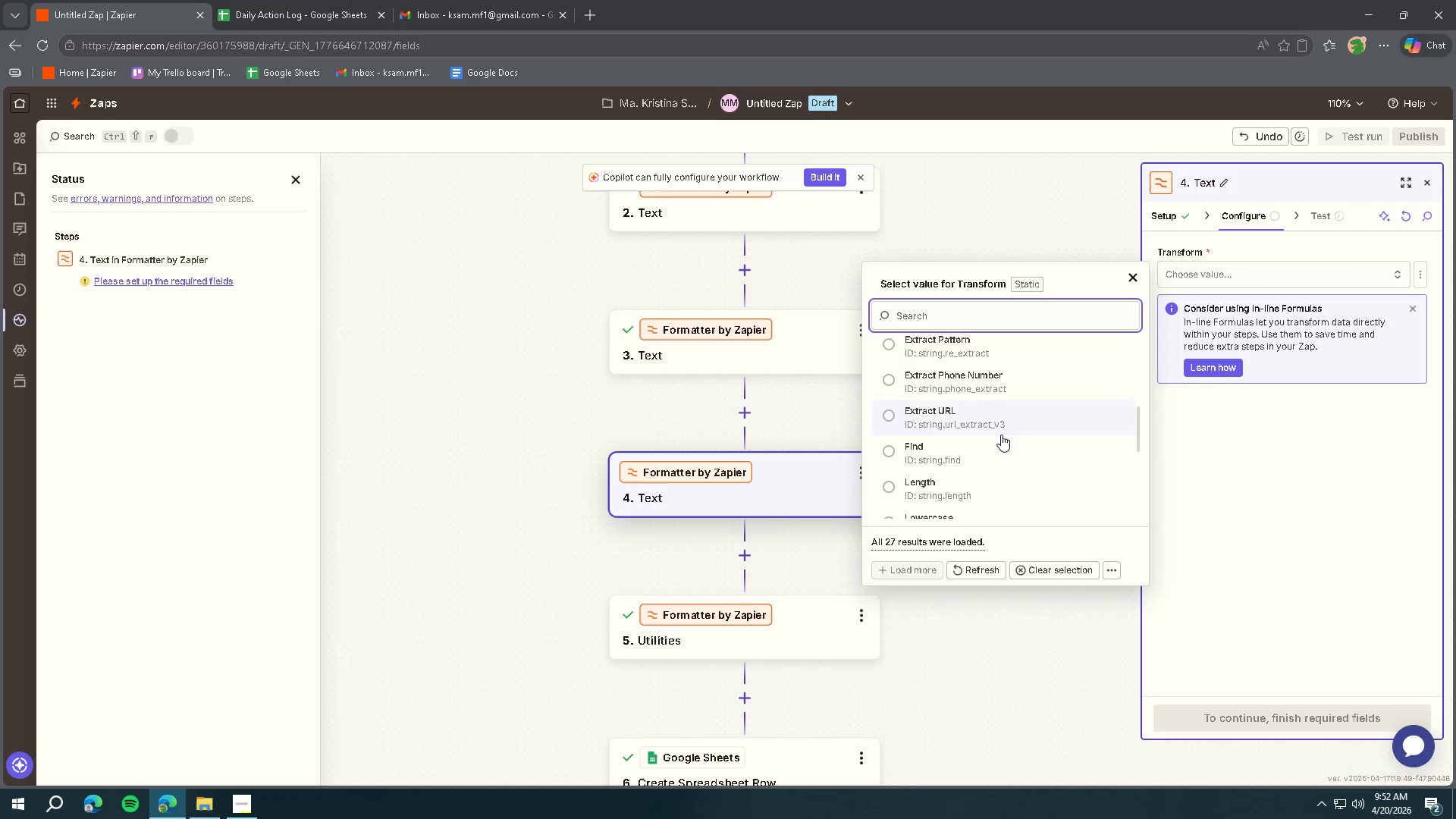 
left_click([978, 452])
 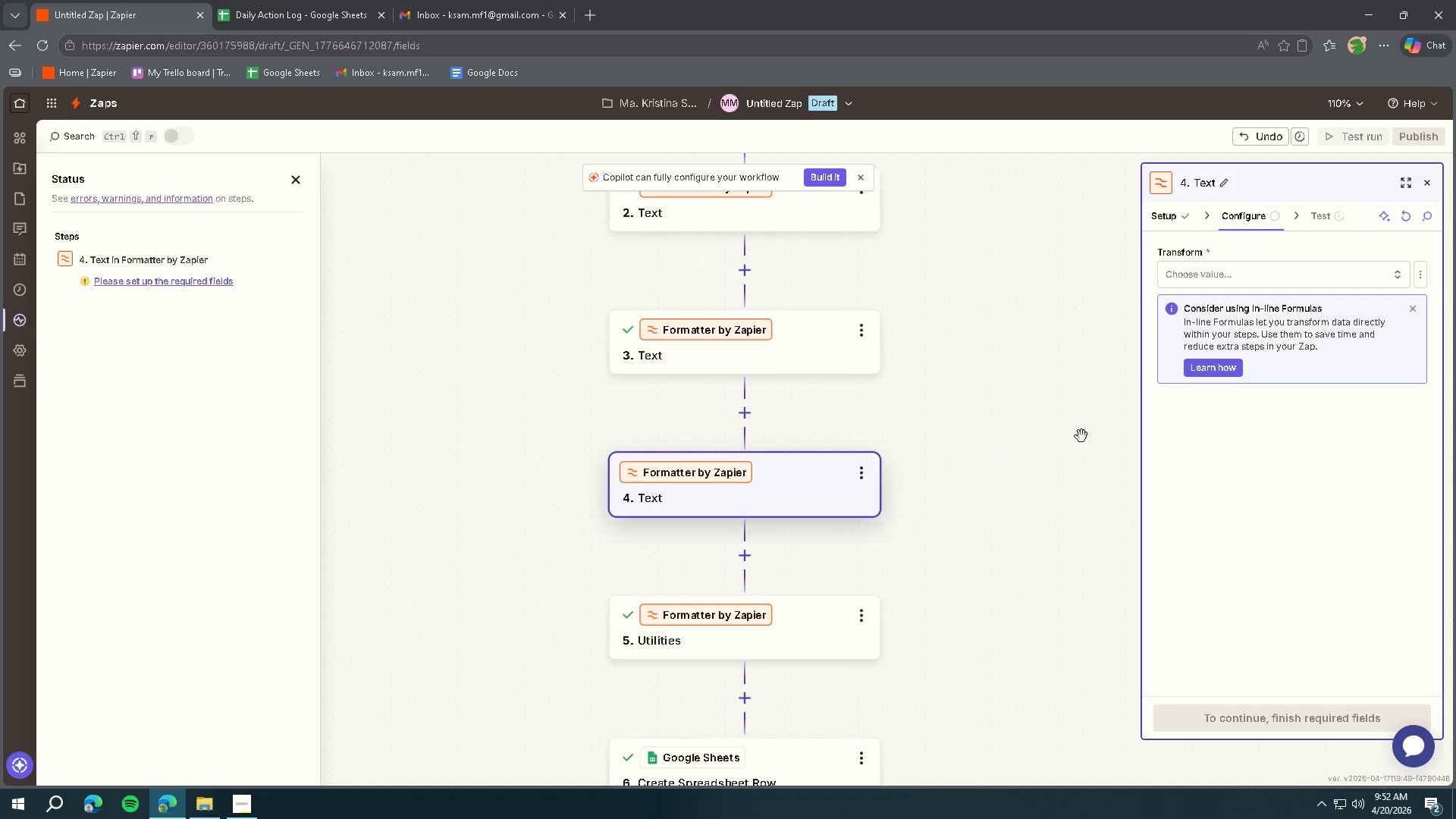 
mouse_move([1245, 459])
 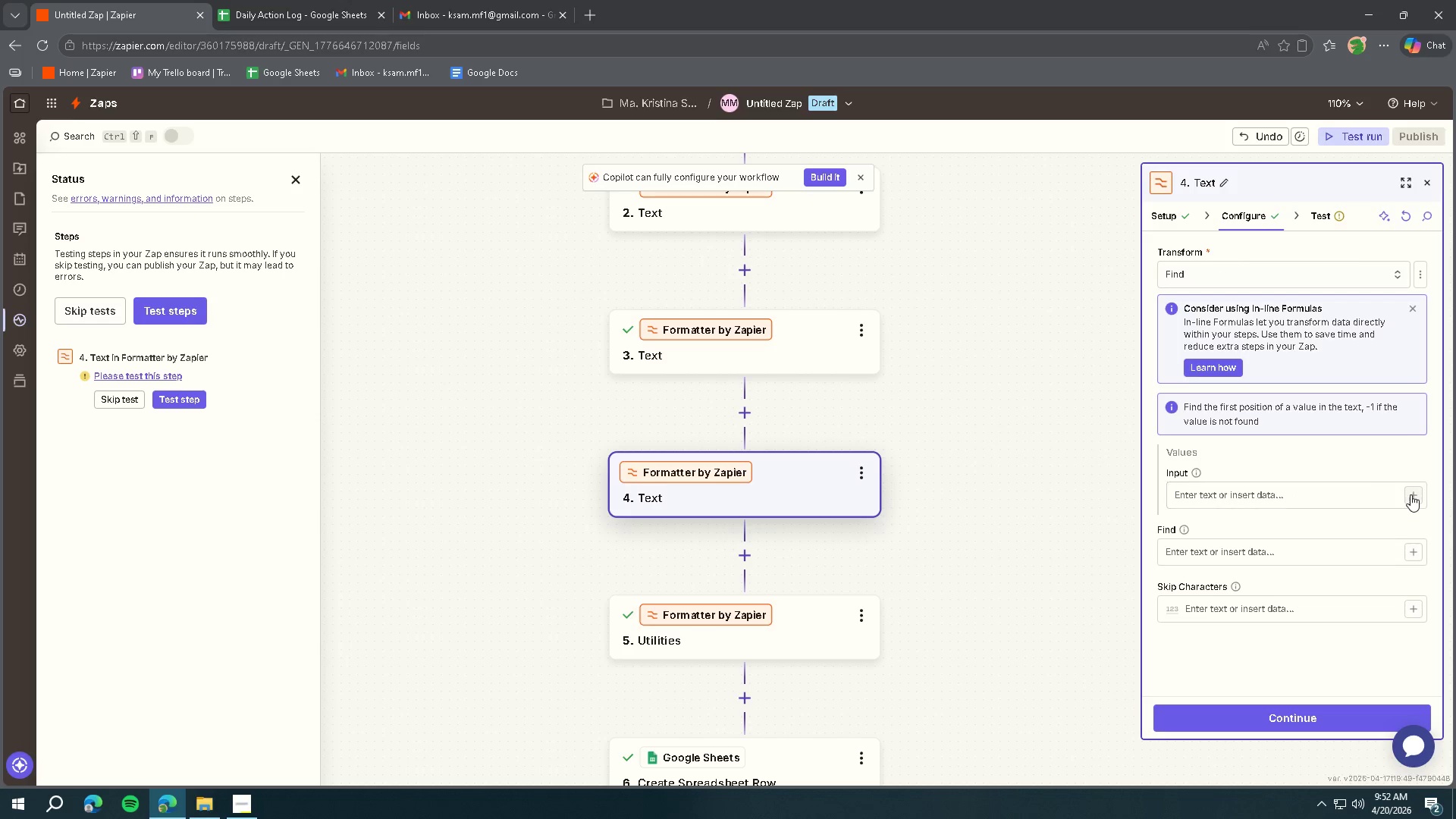 
left_click([1410, 494])
 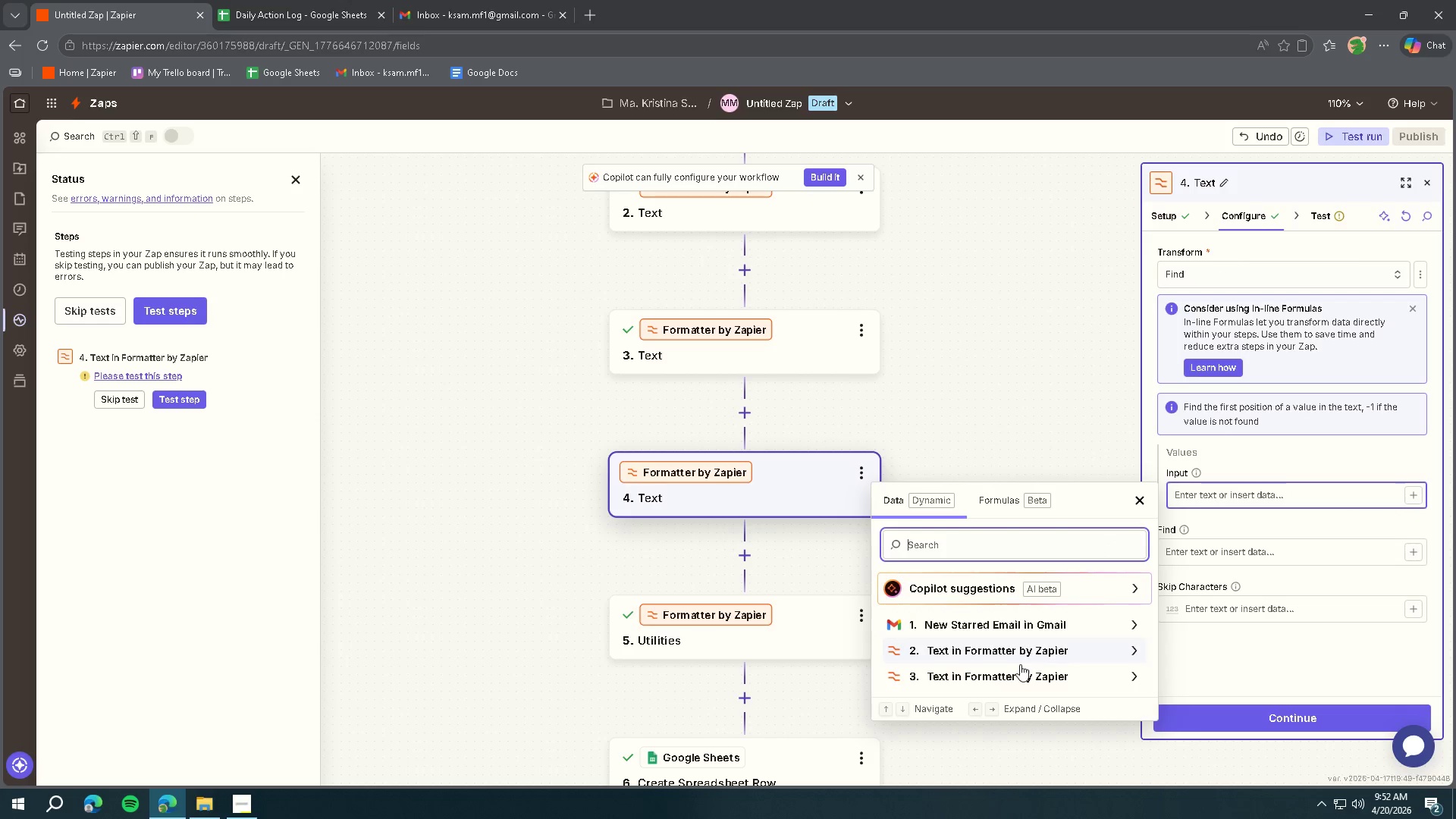 
left_click([996, 624])
 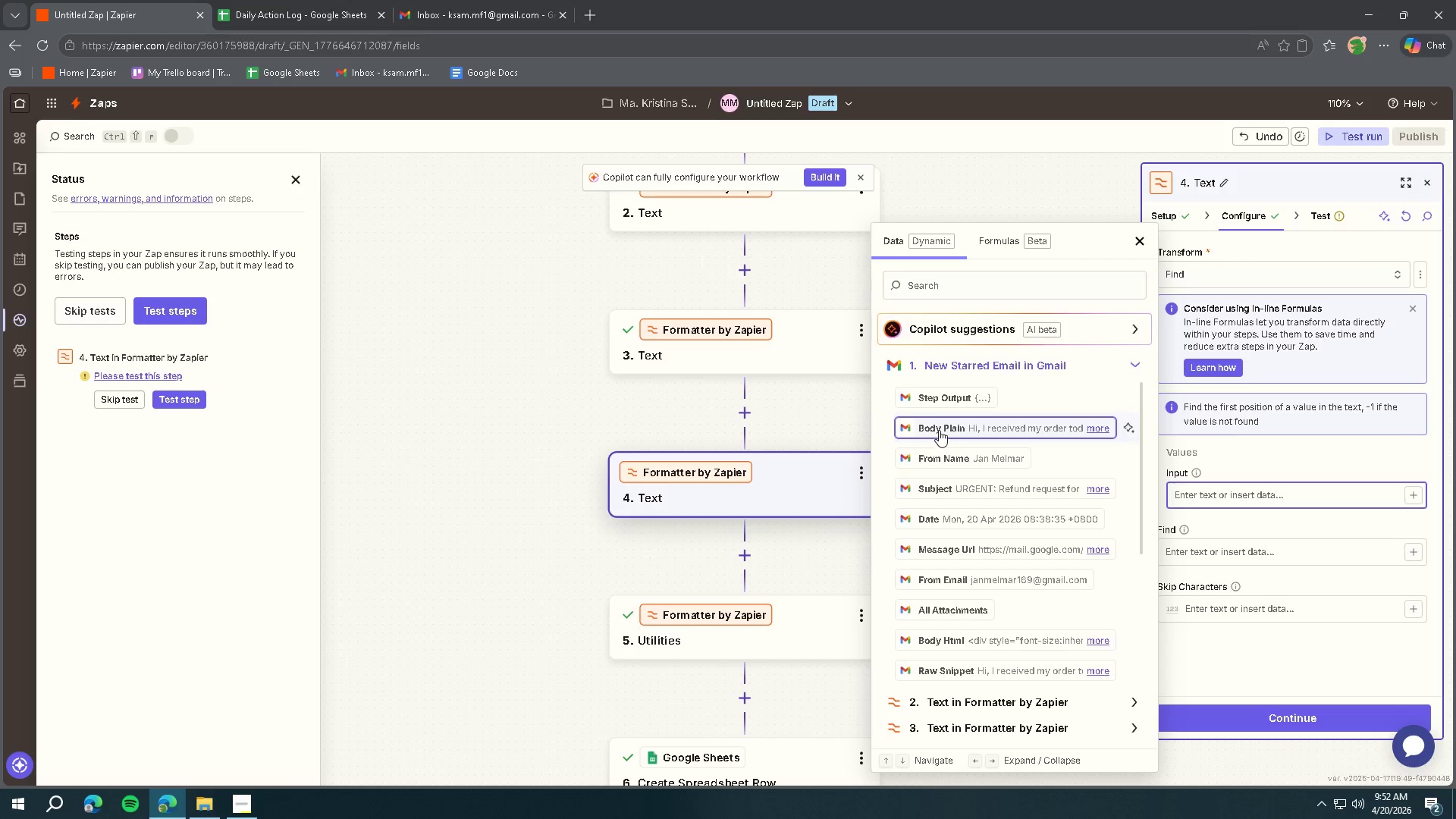 
left_click([939, 425])
 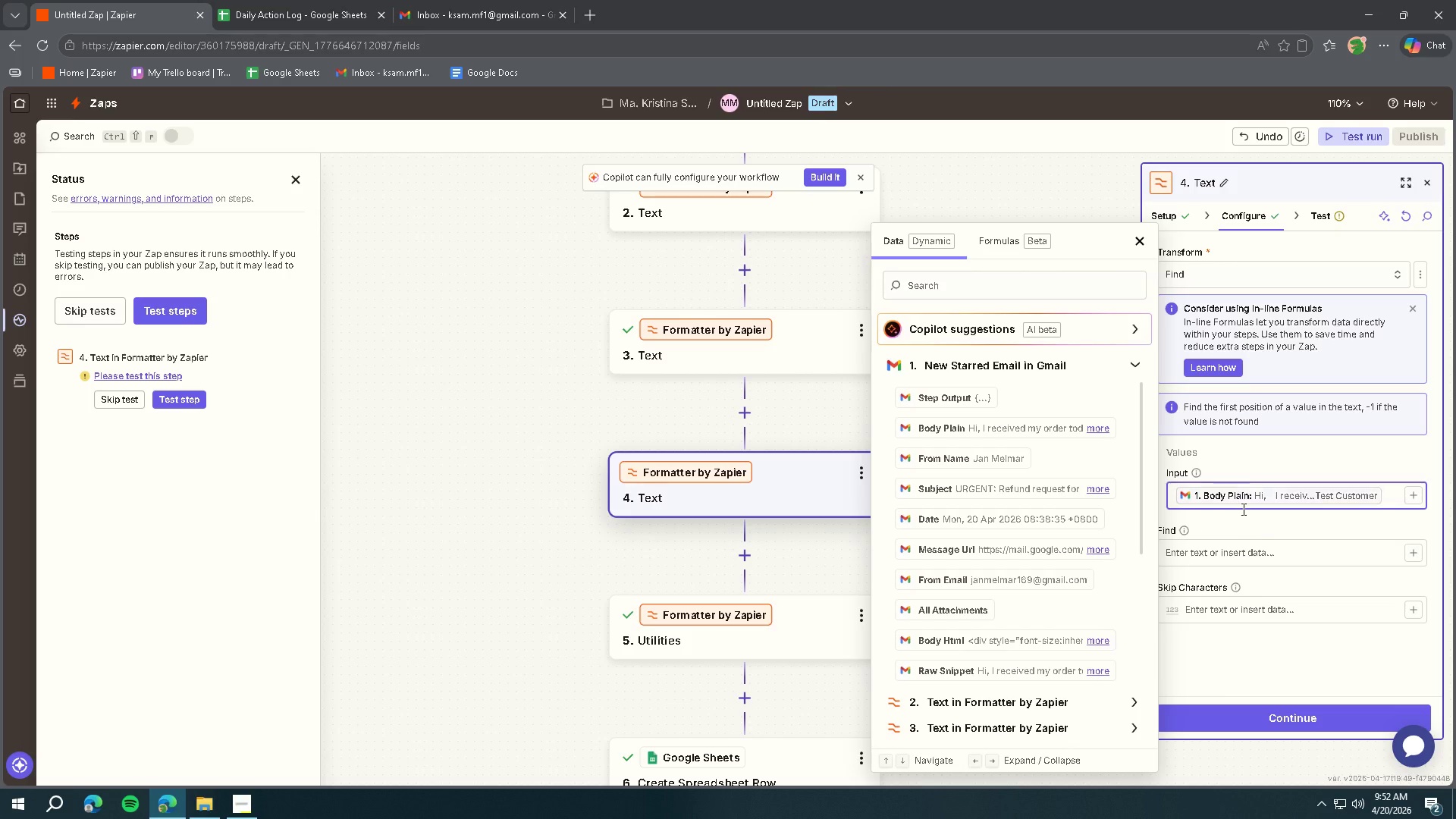 
left_click([1263, 524])
 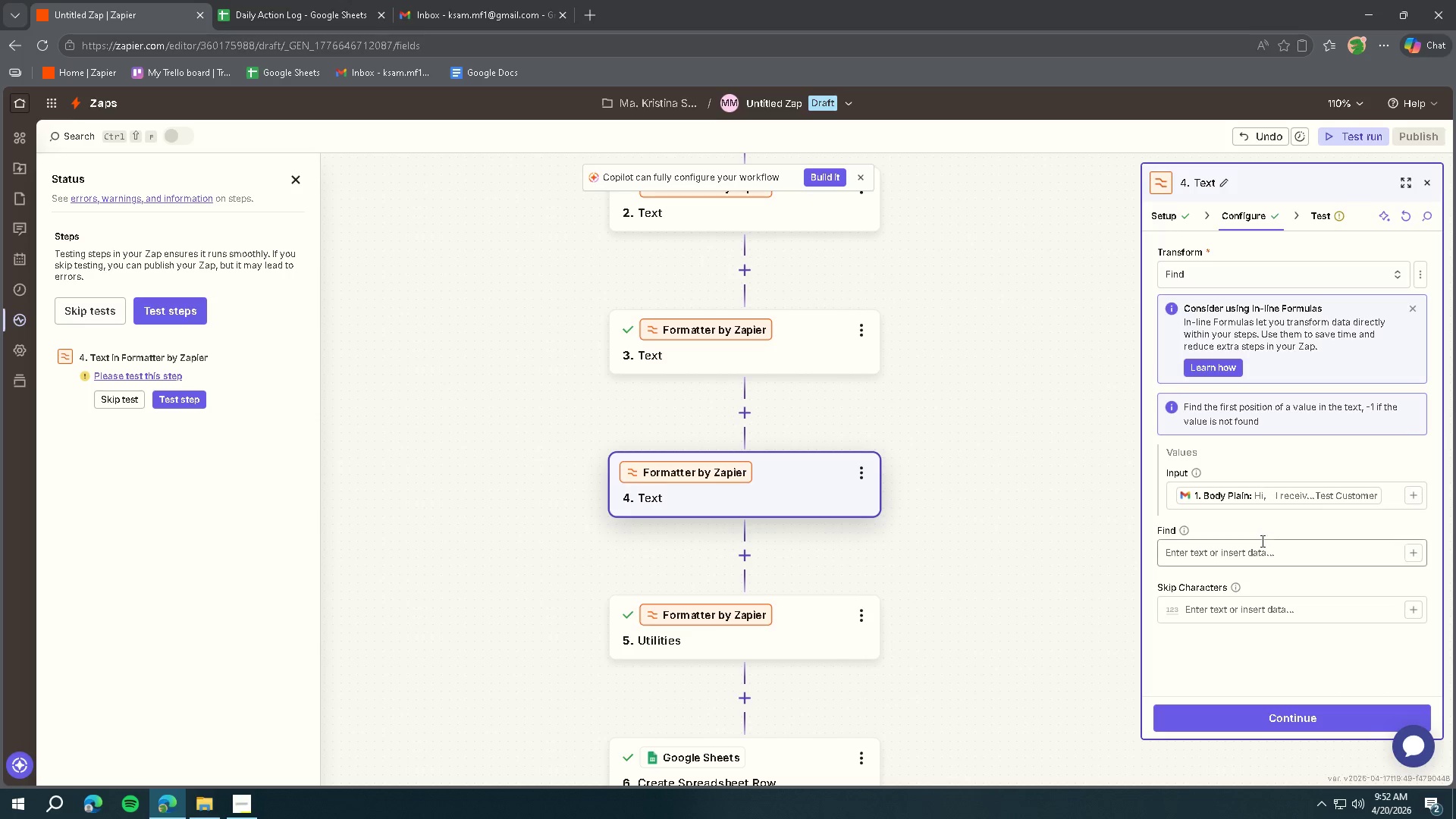 
left_click([1259, 544])
 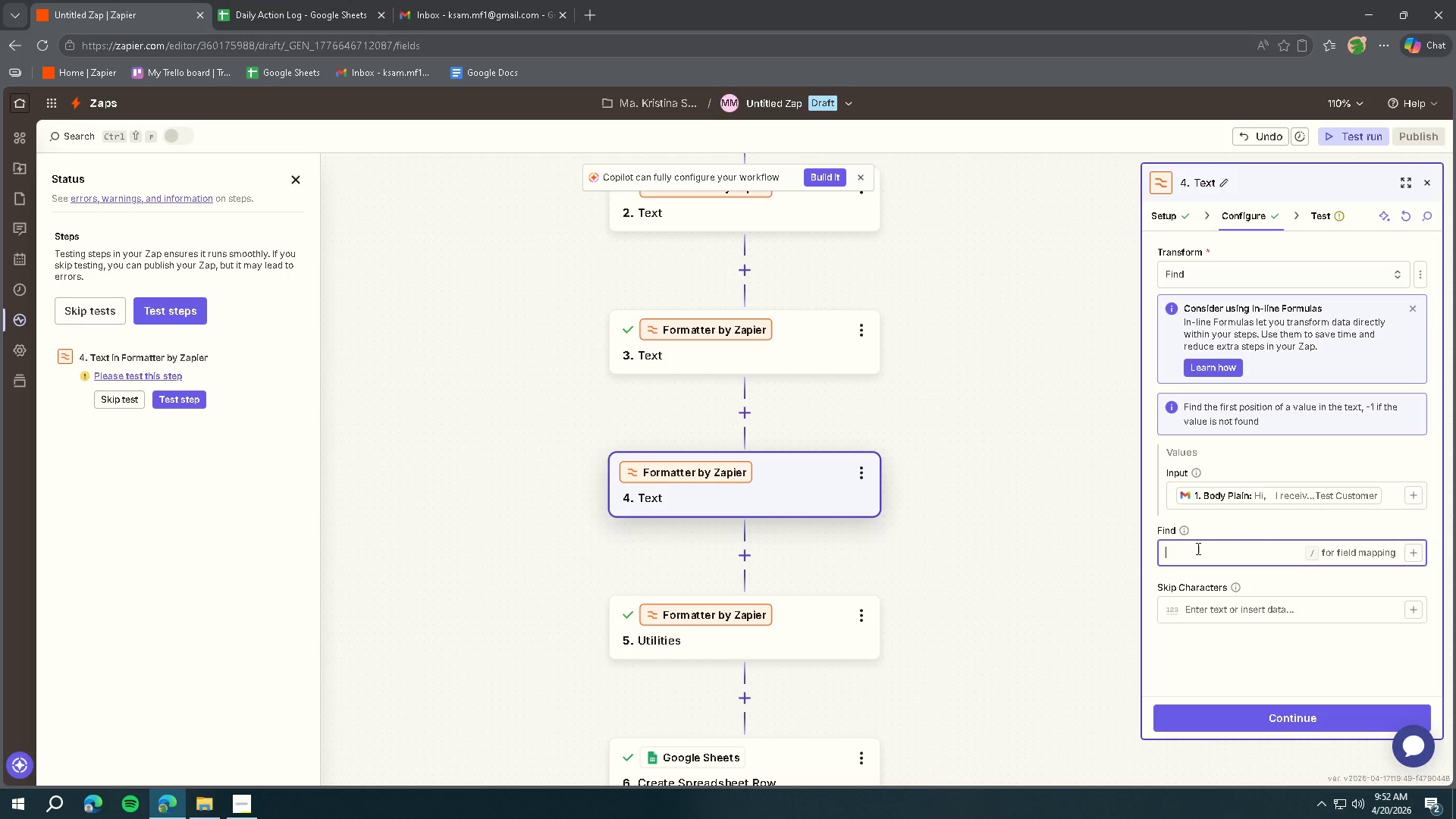 
left_click([249, 802])